 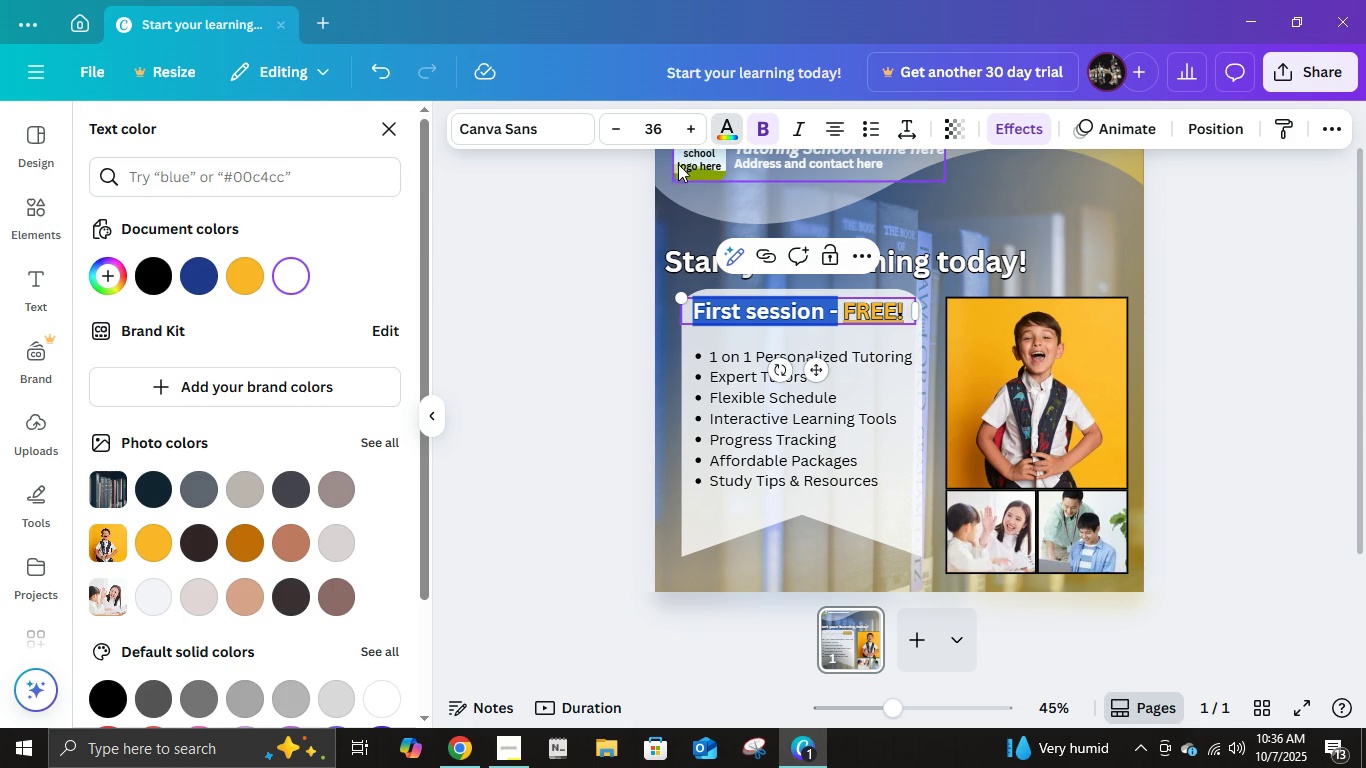 
left_click([154, 279])
 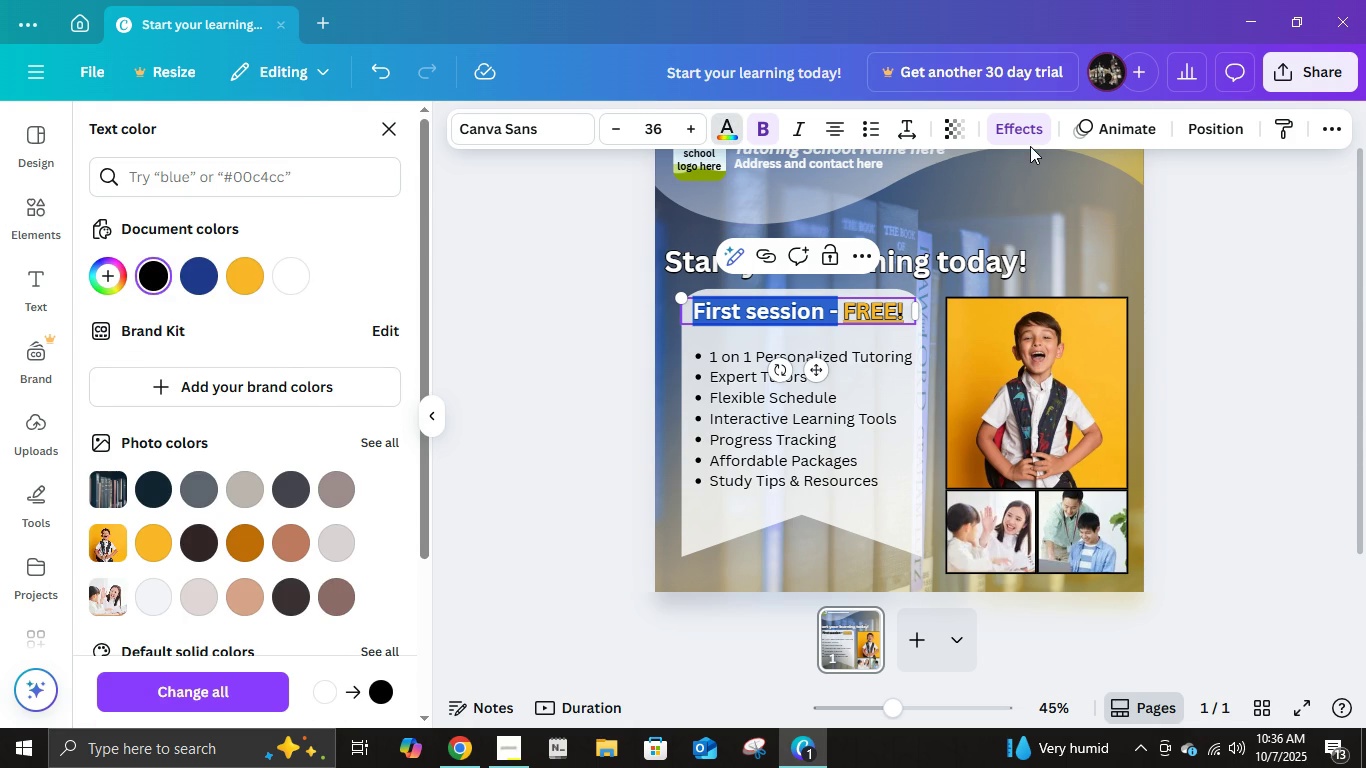 
left_click([1023, 137])
 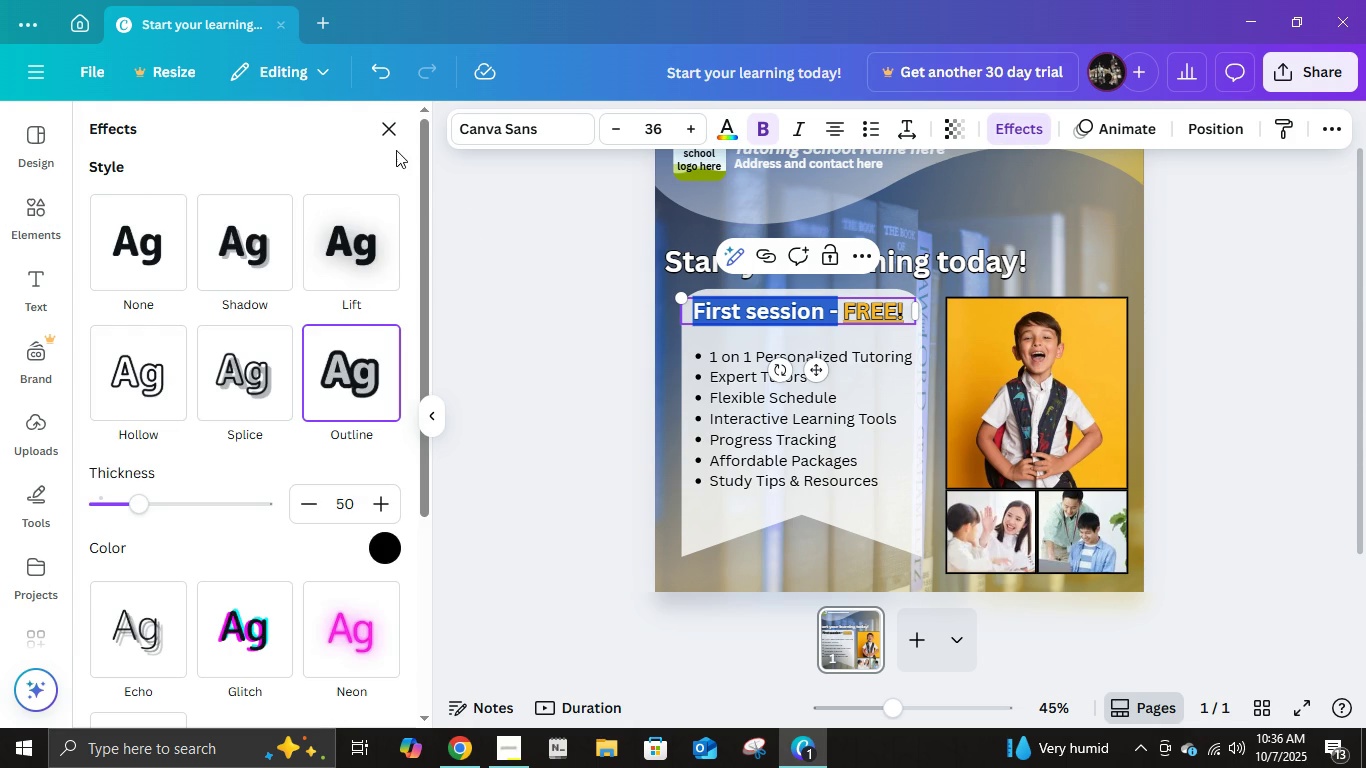 
left_click([392, 134])
 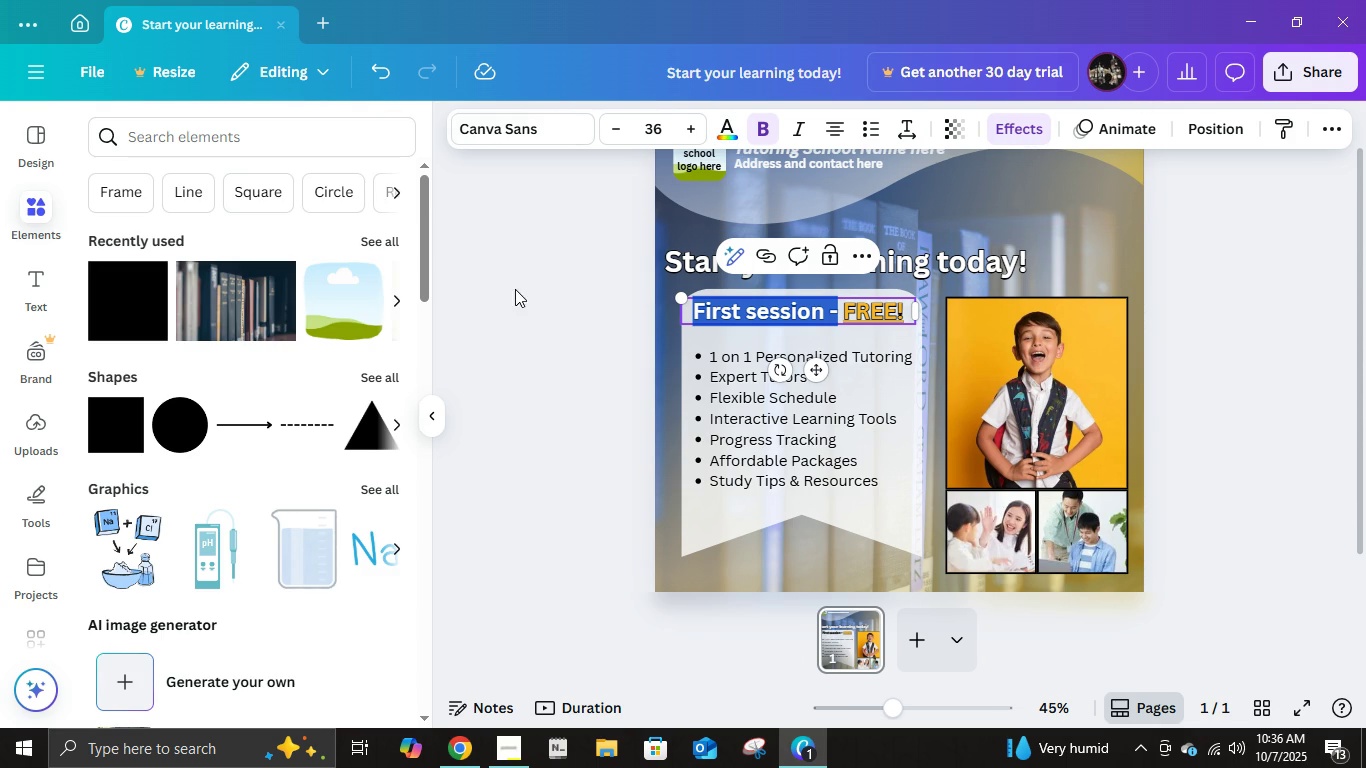 
left_click([515, 289])
 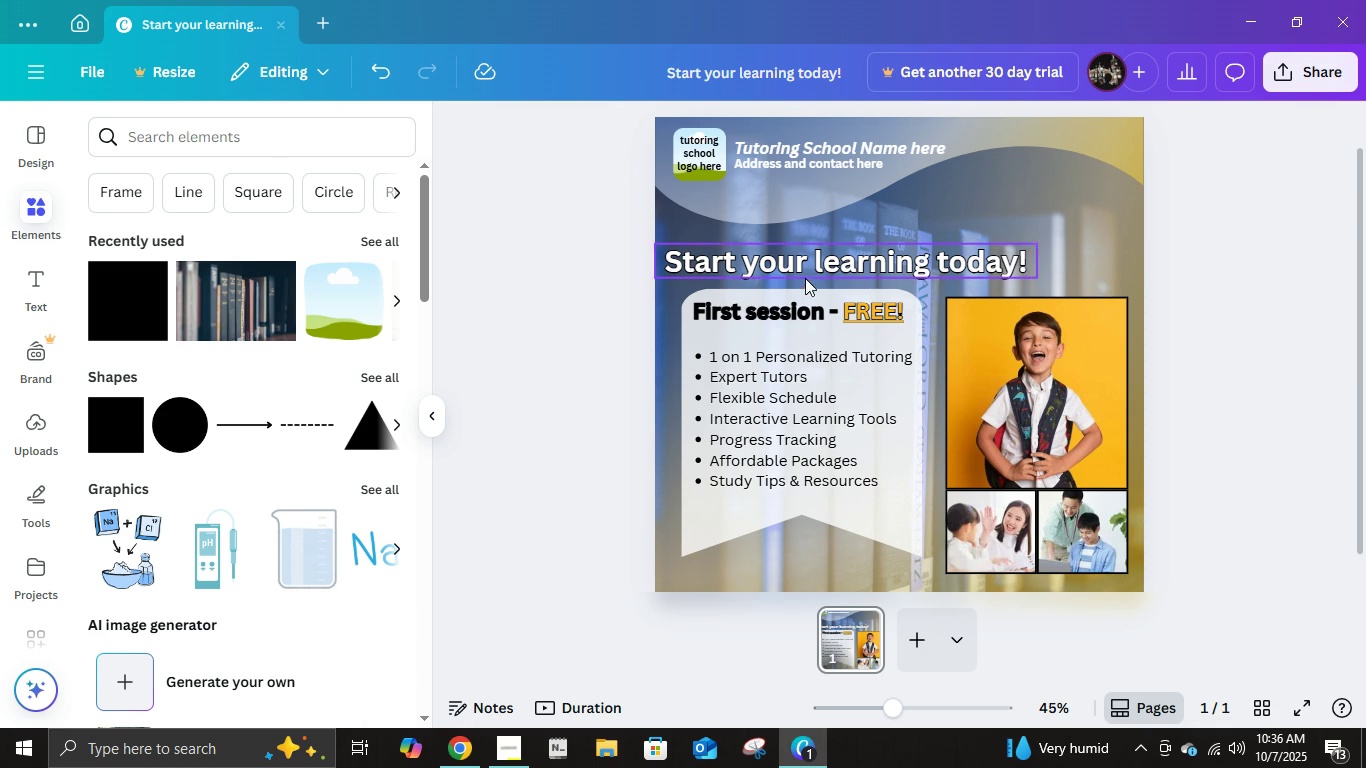 
left_click([818, 313])
 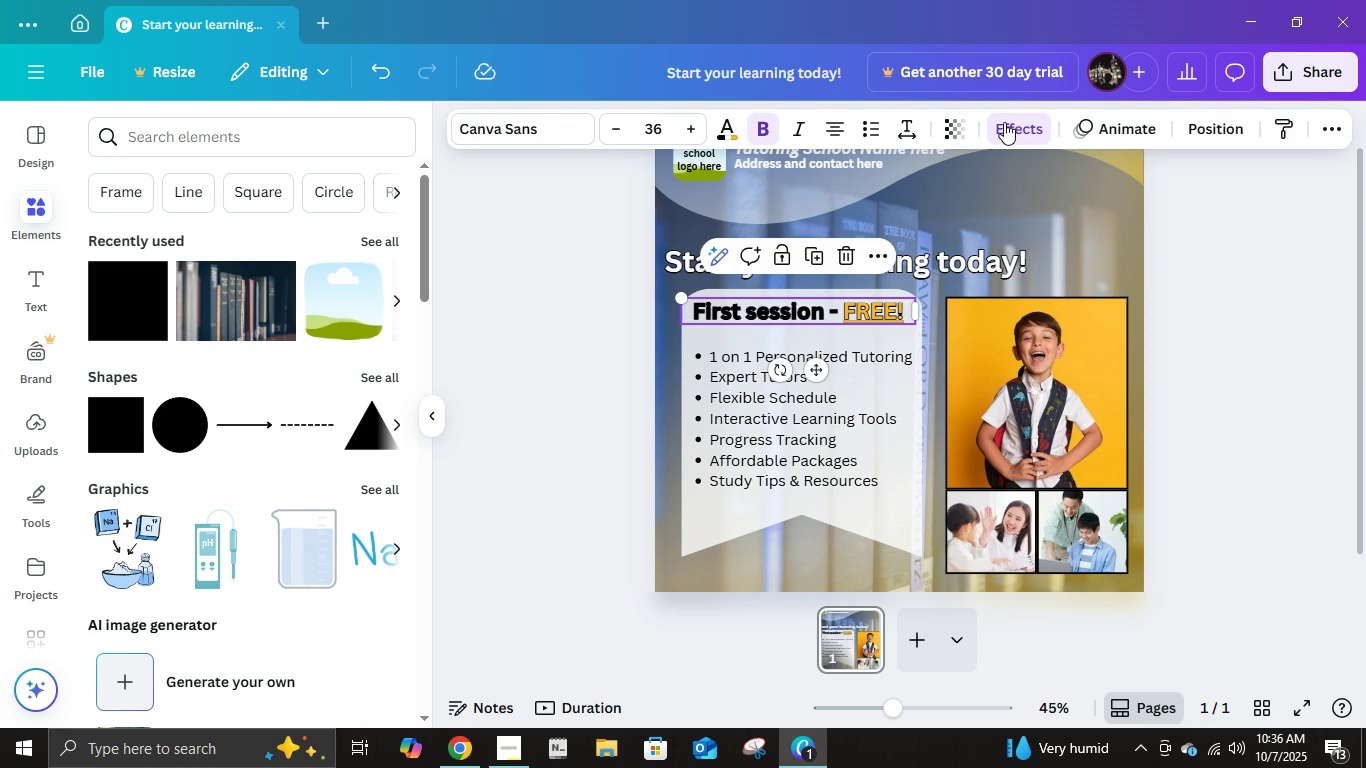 
left_click([1004, 122])
 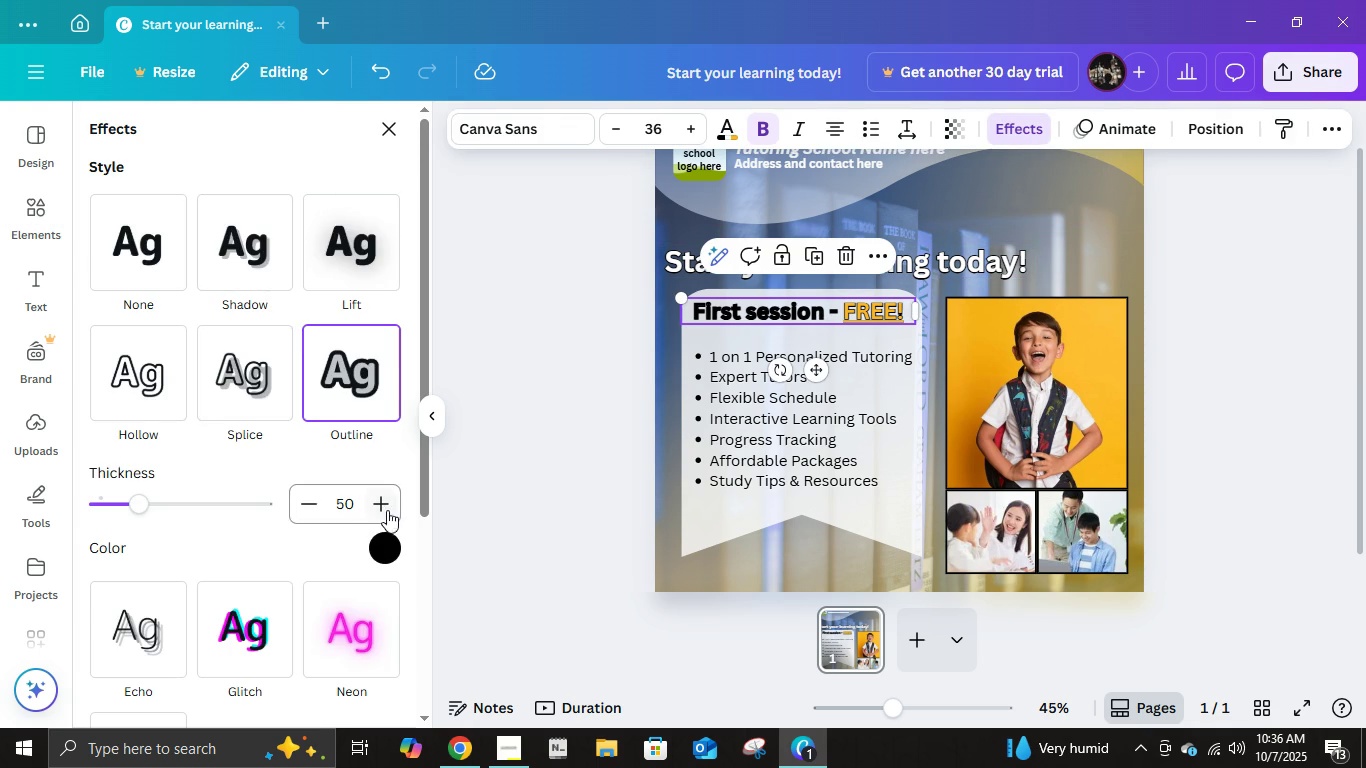 
left_click([383, 542])
 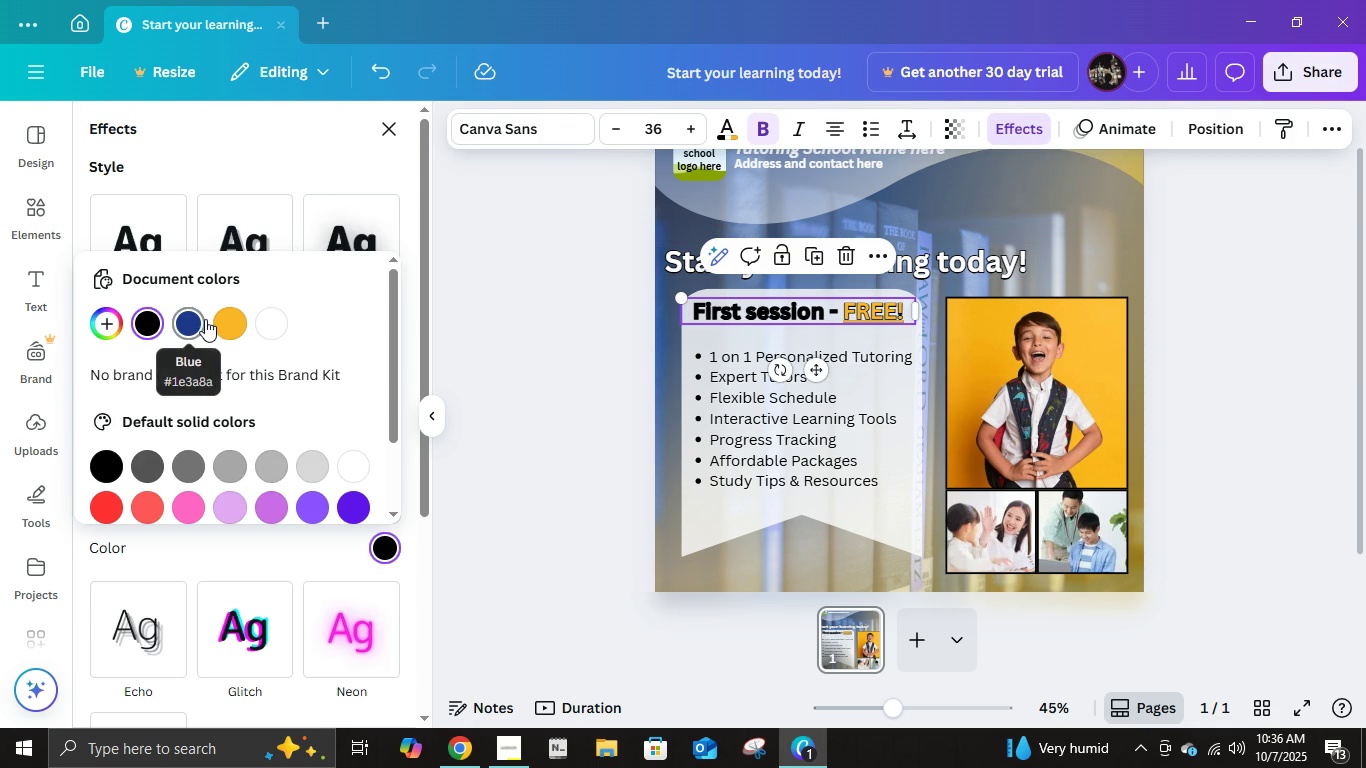 
left_click([187, 321])
 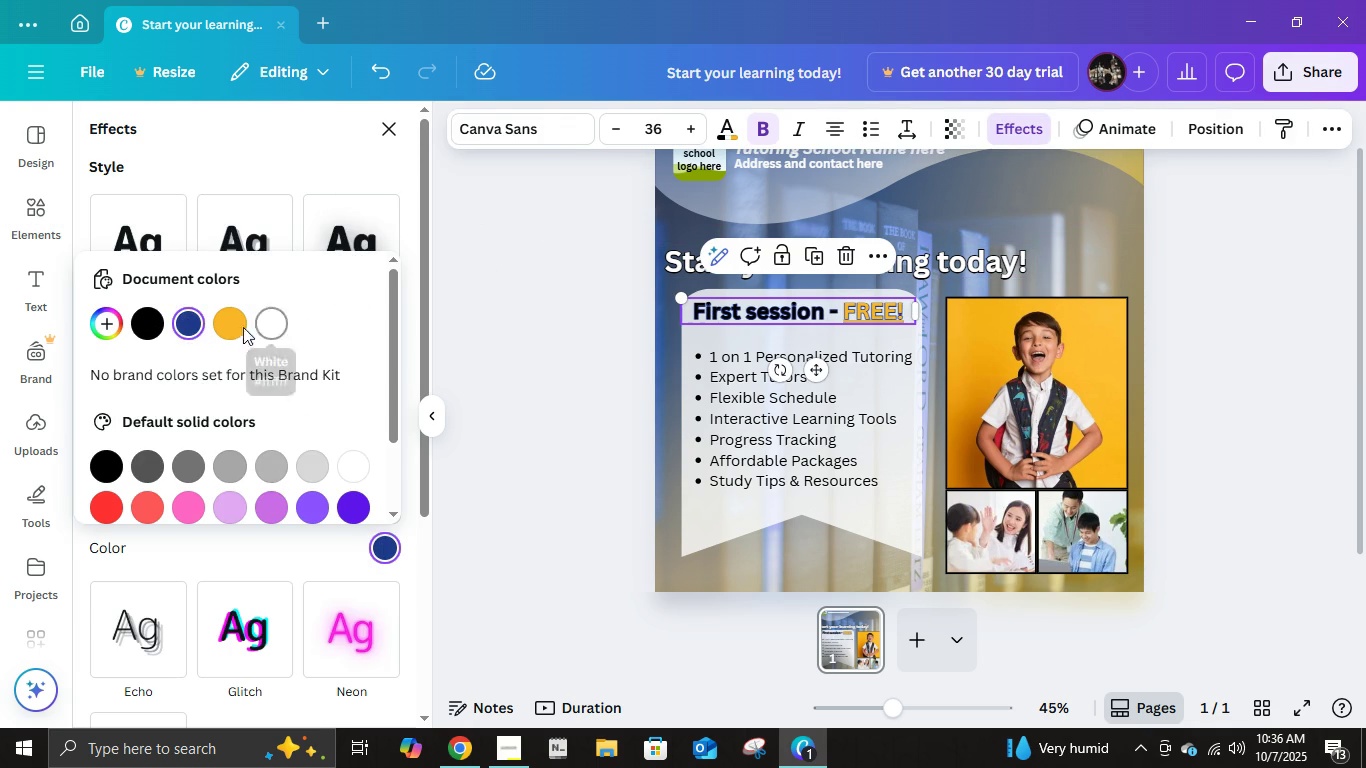 
left_click([235, 327])
 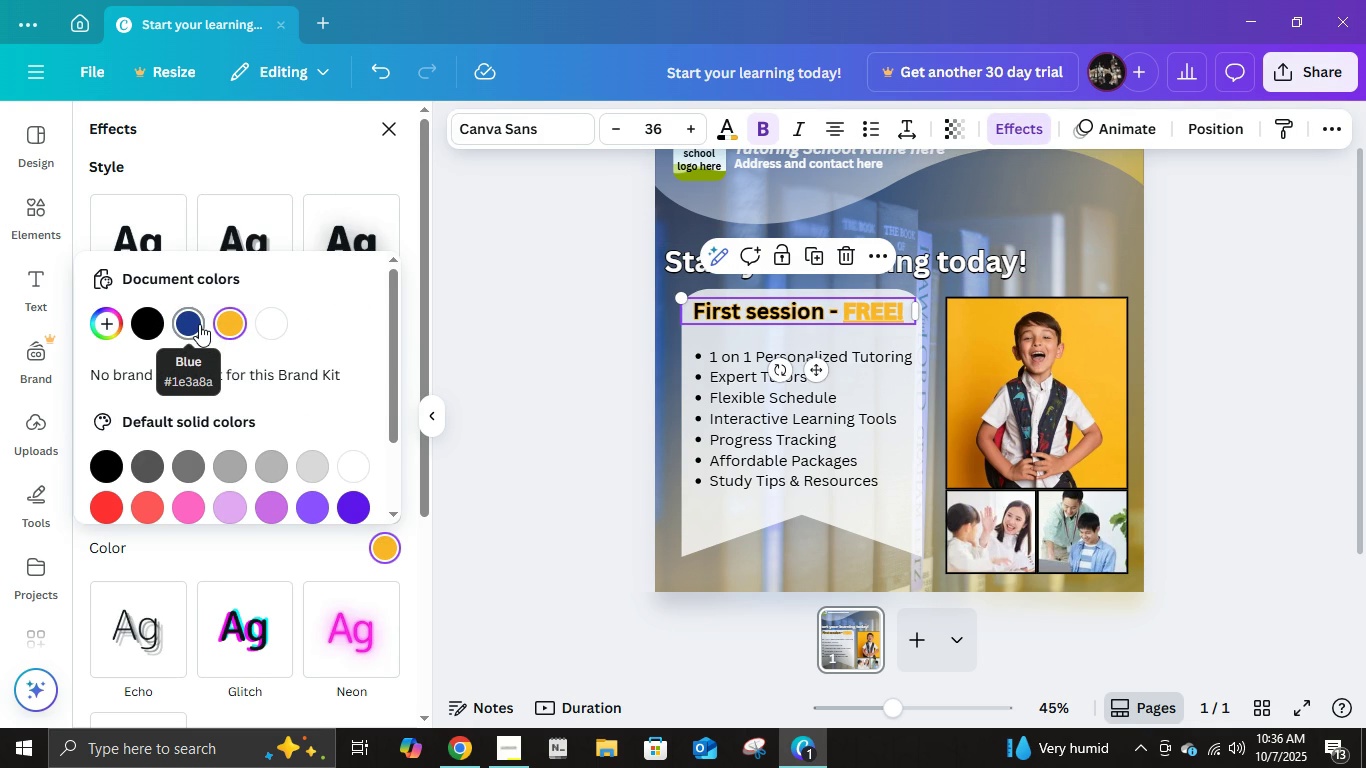 
left_click([199, 324])
 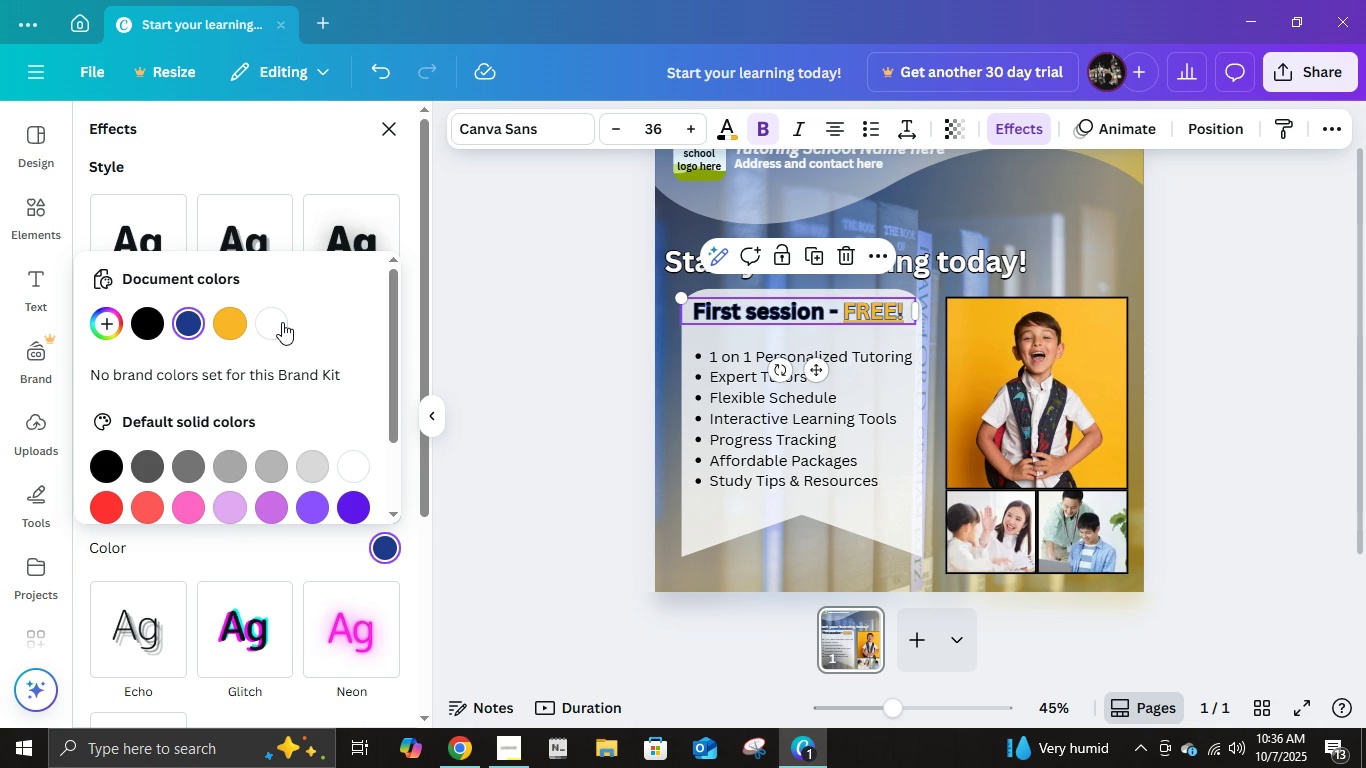 
left_click([282, 322])
 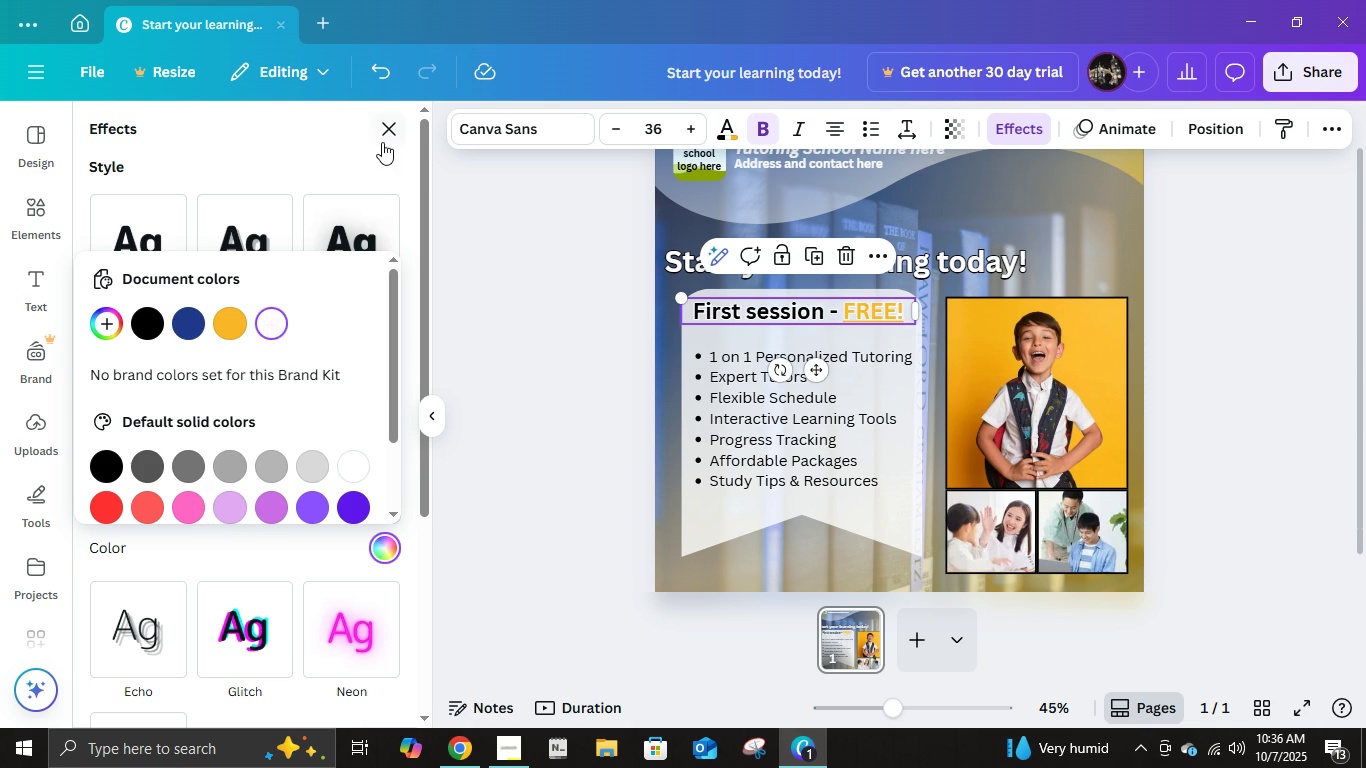 
left_click([388, 134])
 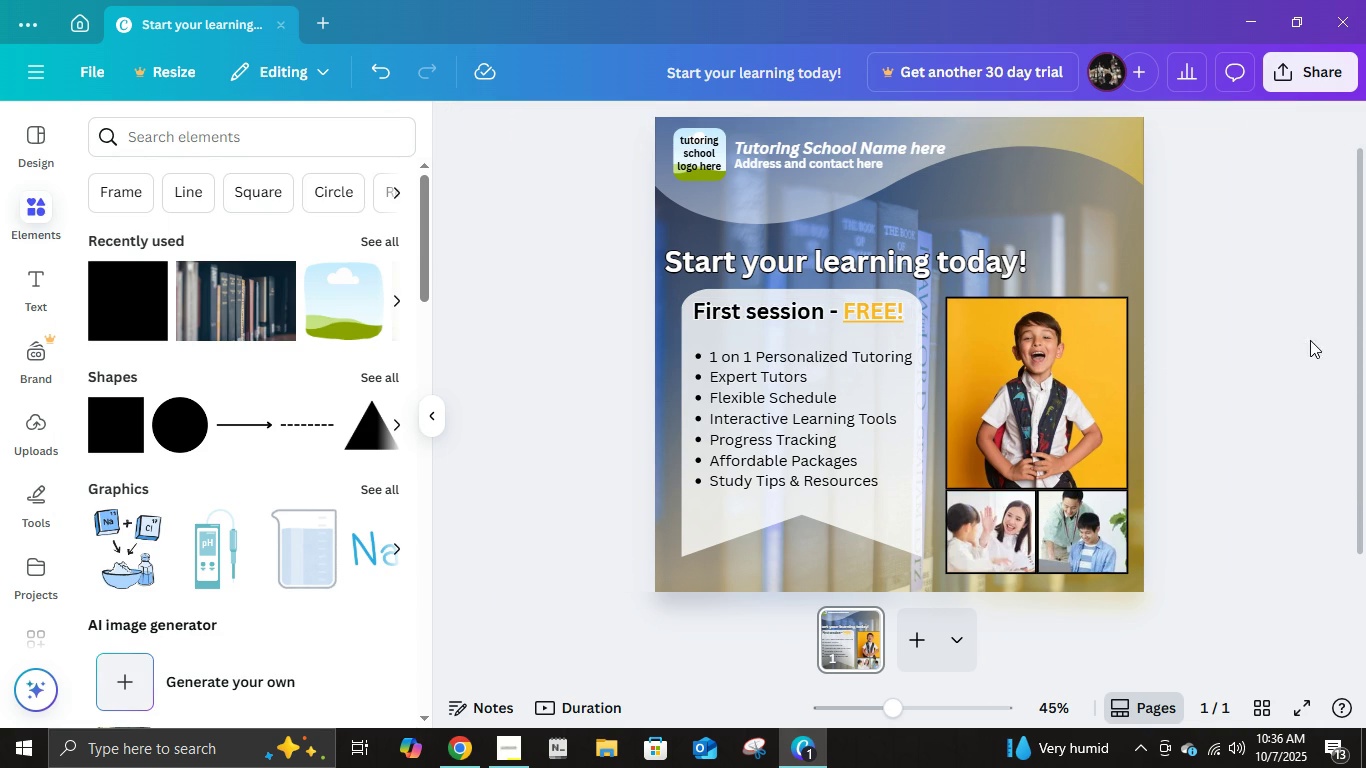 
left_click([1310, 340])
 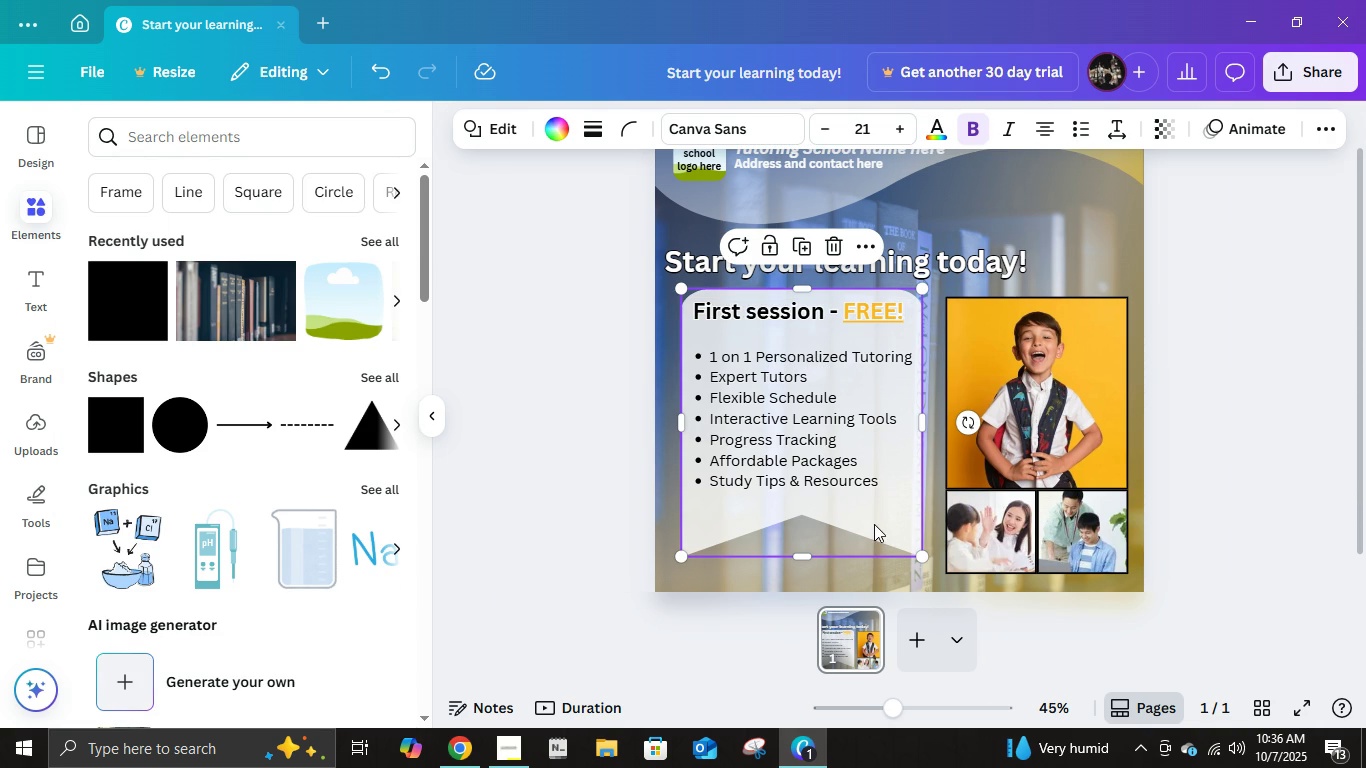 
left_click([874, 524])
 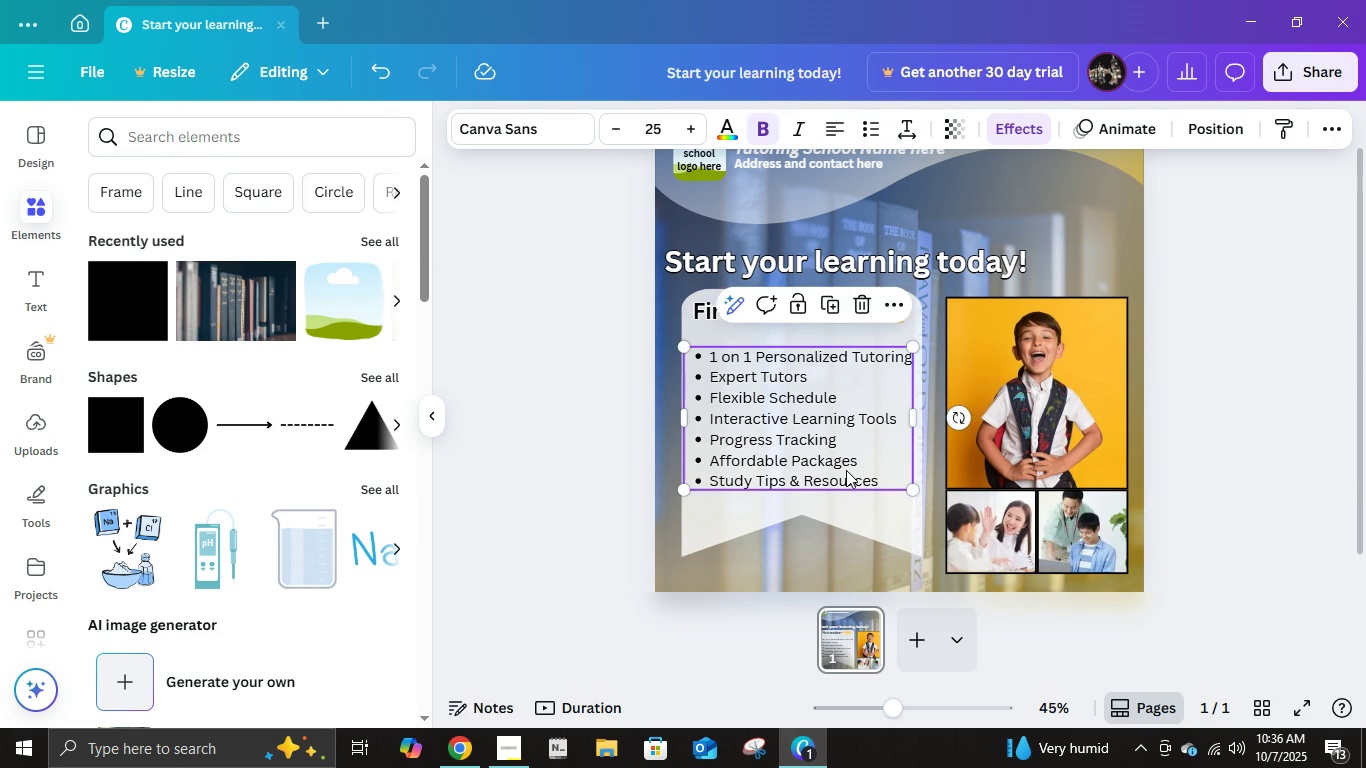 
left_click([846, 470])